 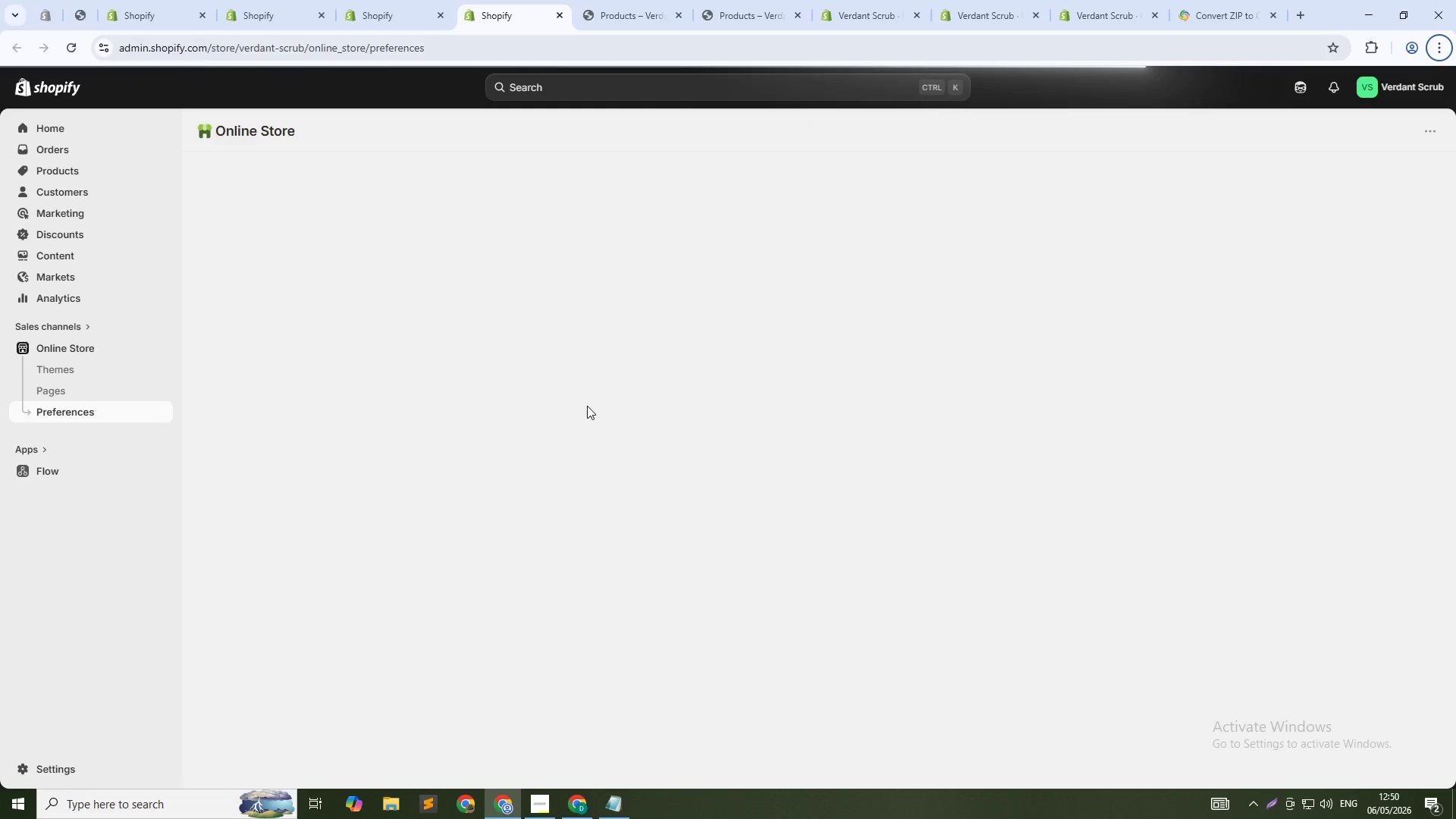 
left_click([577, 375])
 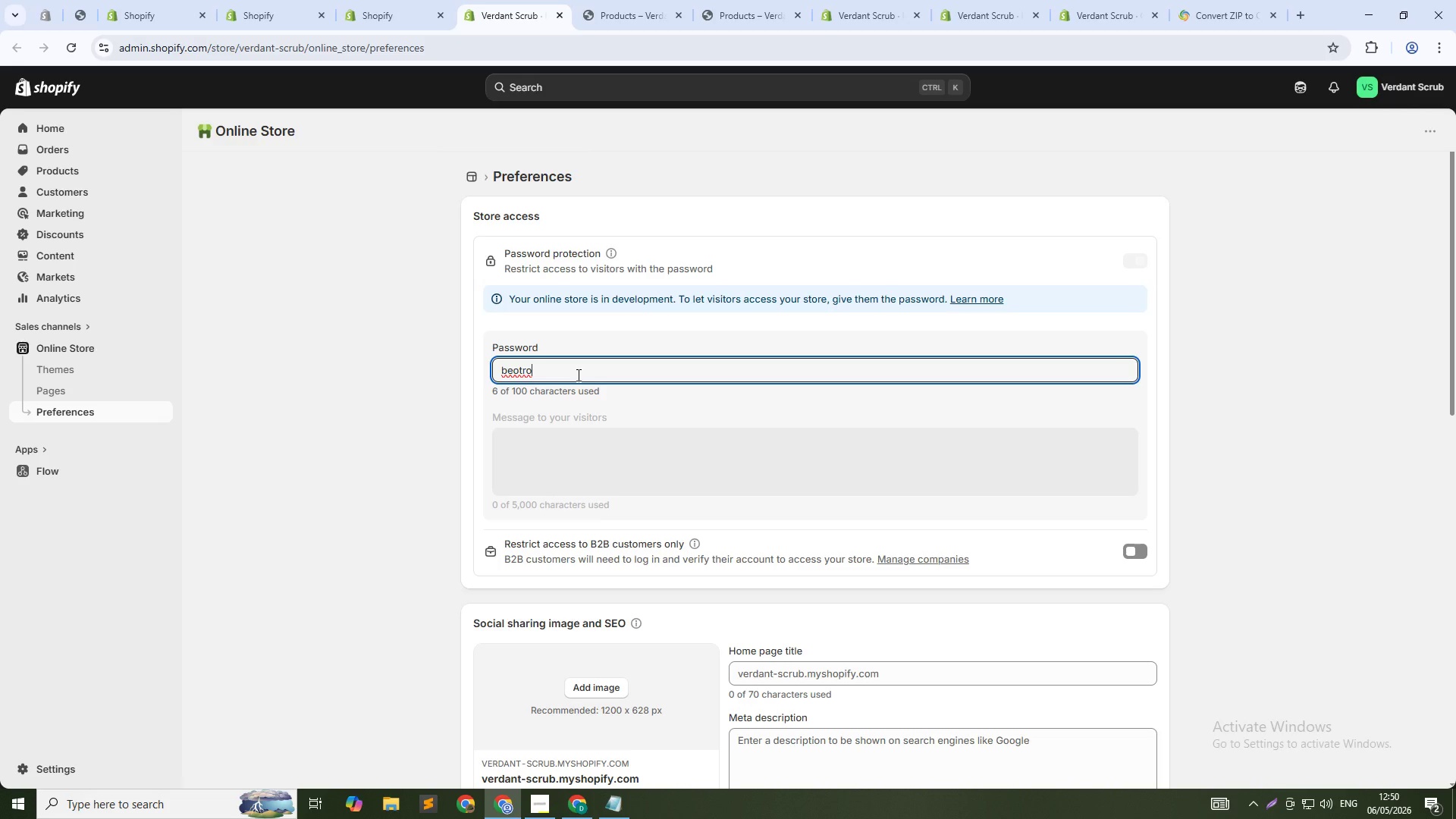 
hold_key(key=ControlLeft, duration=1.23)
left_click([577, 375])
 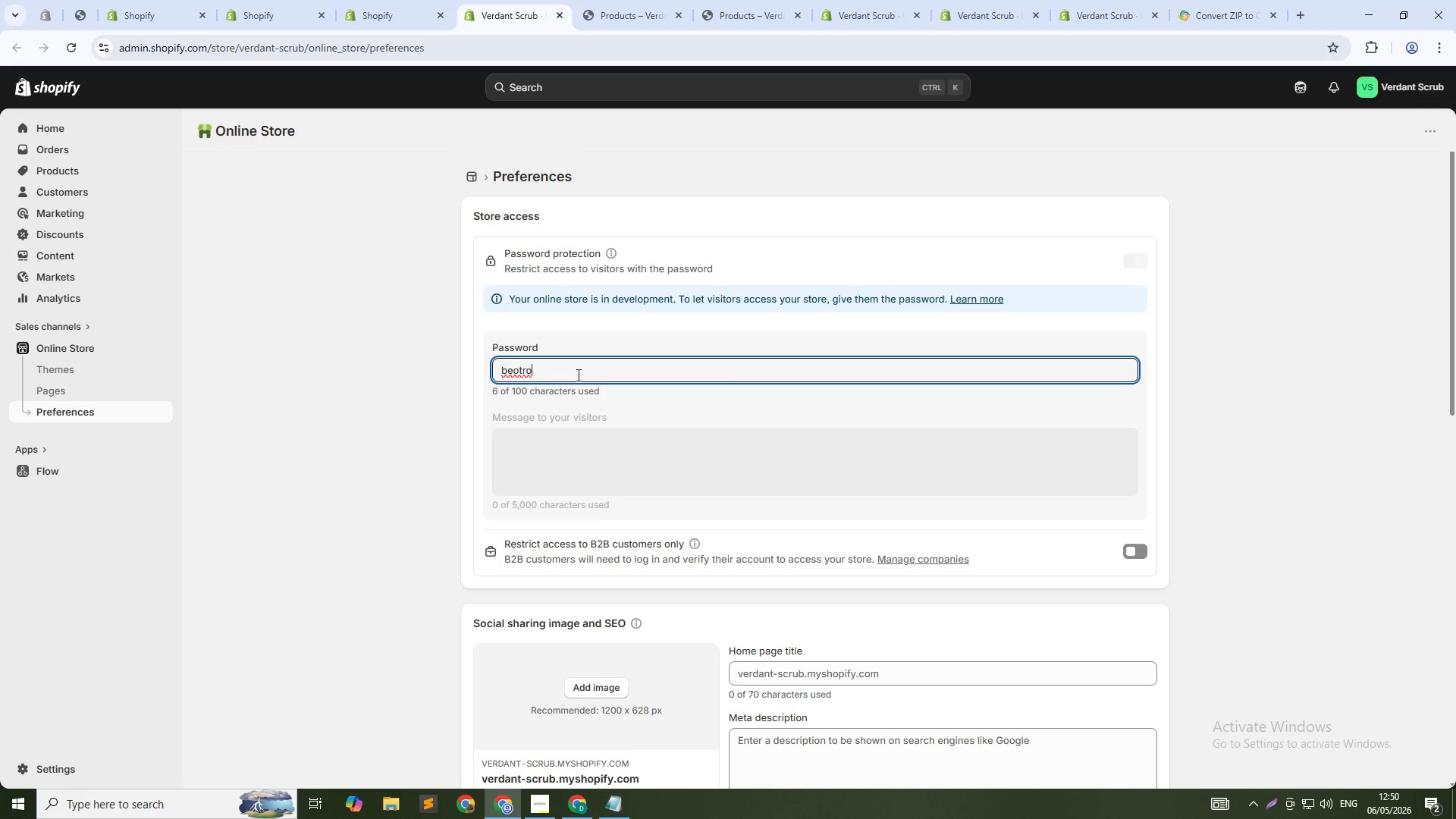 
left_click([577, 375])
 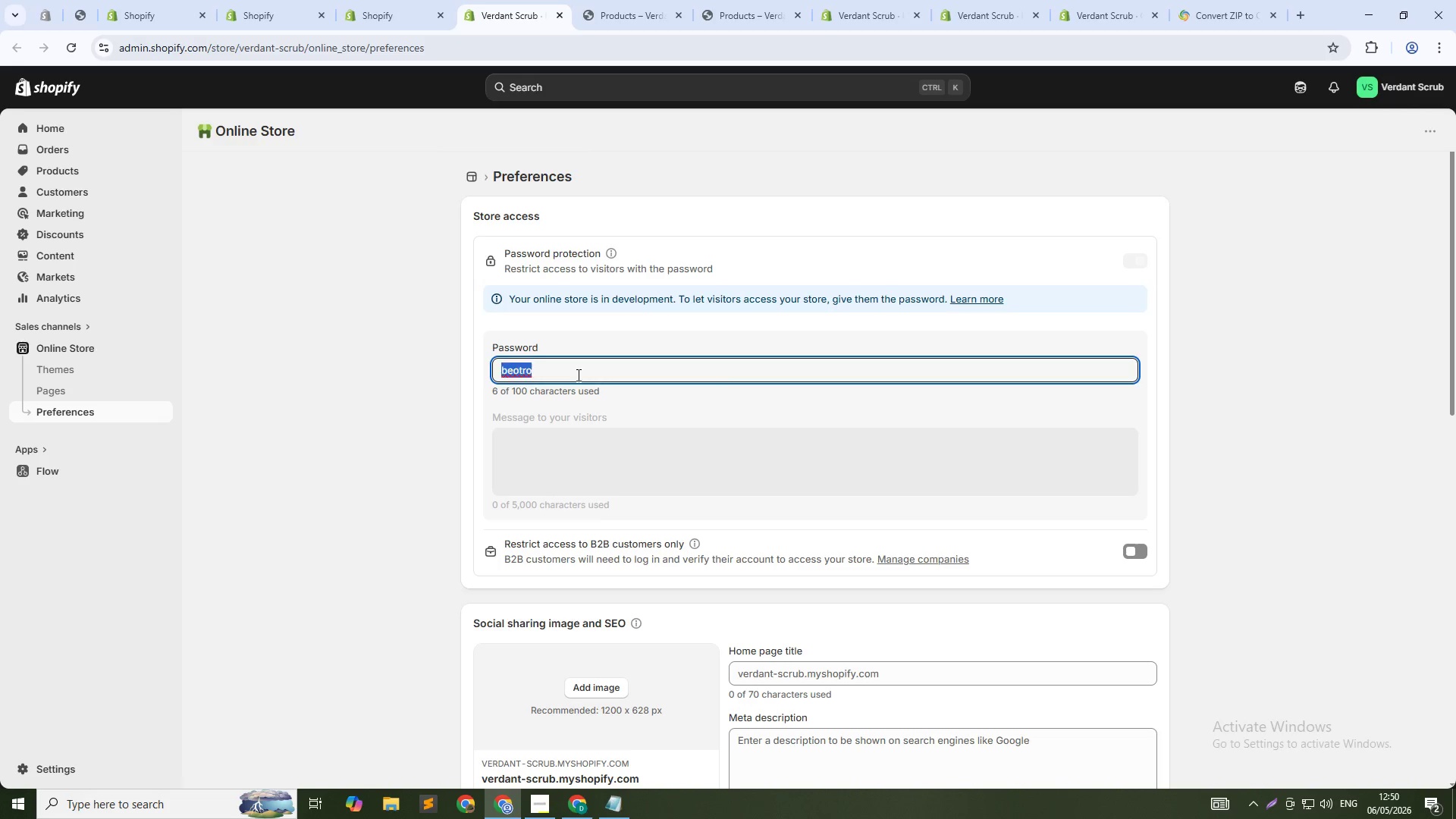 
double_click([577, 375])
 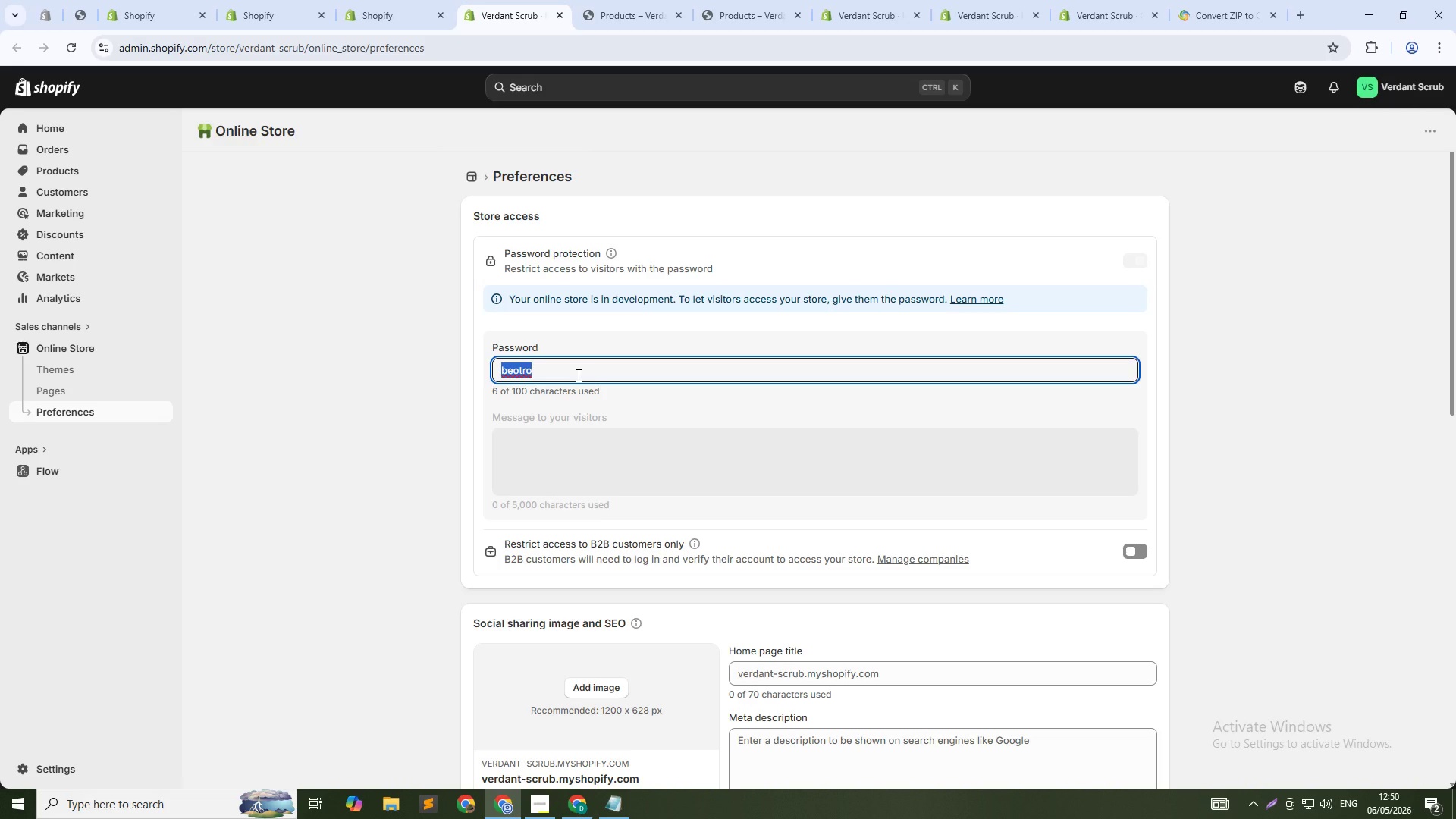 
key(Control+C)
 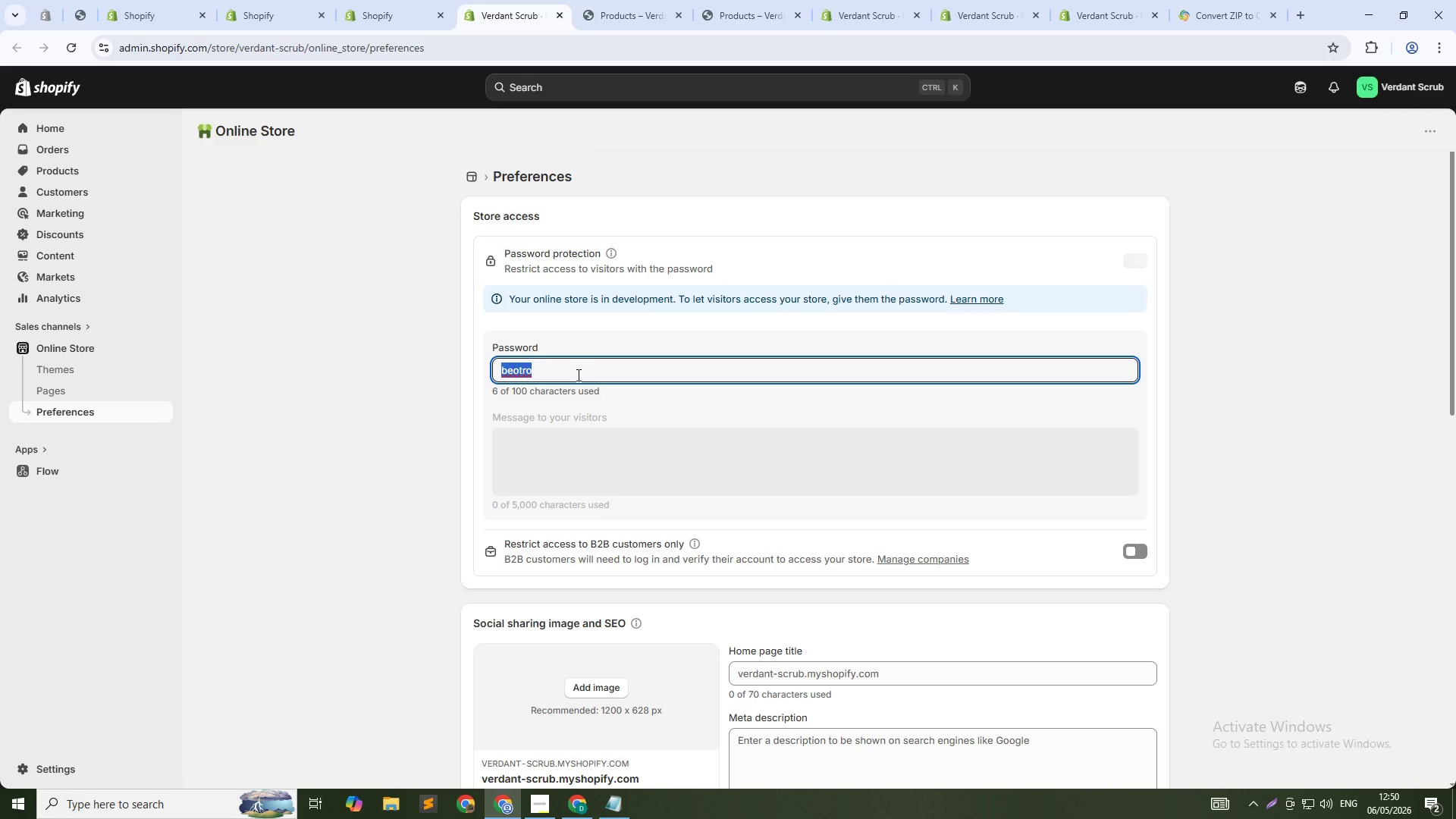 
key(Control+C)
 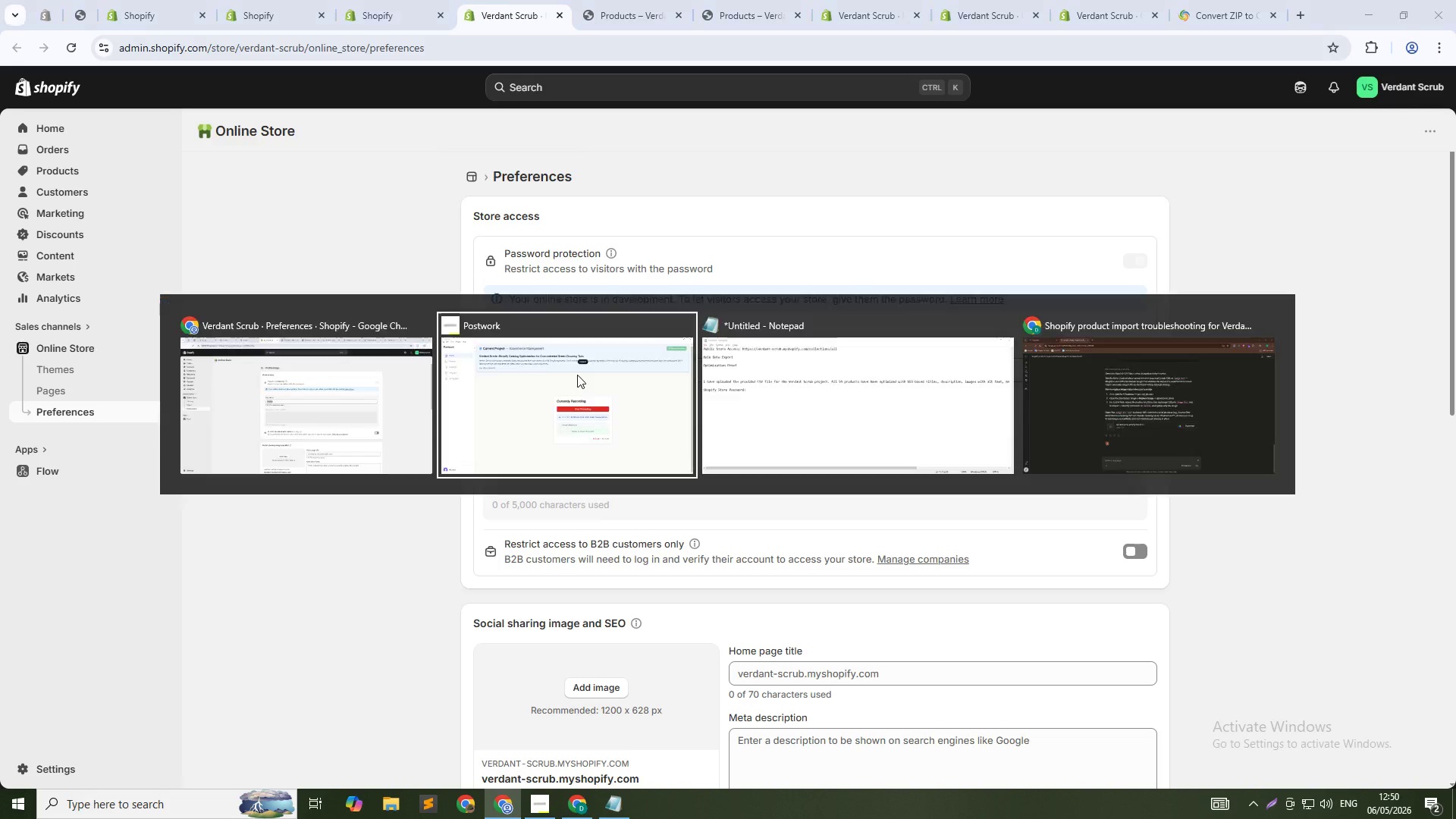 
key(Alt+Tab)
 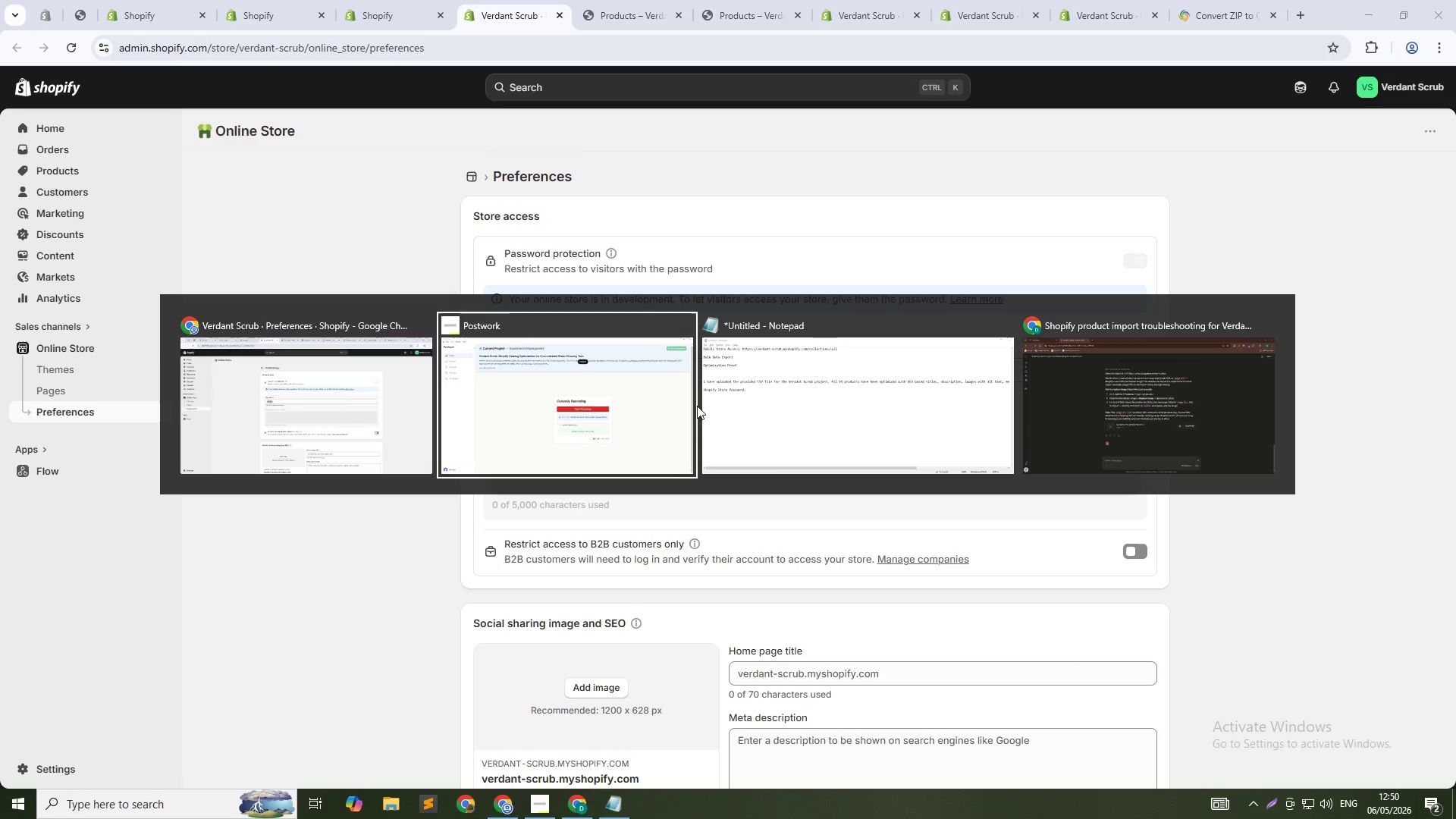 
left_click([728, 409])
 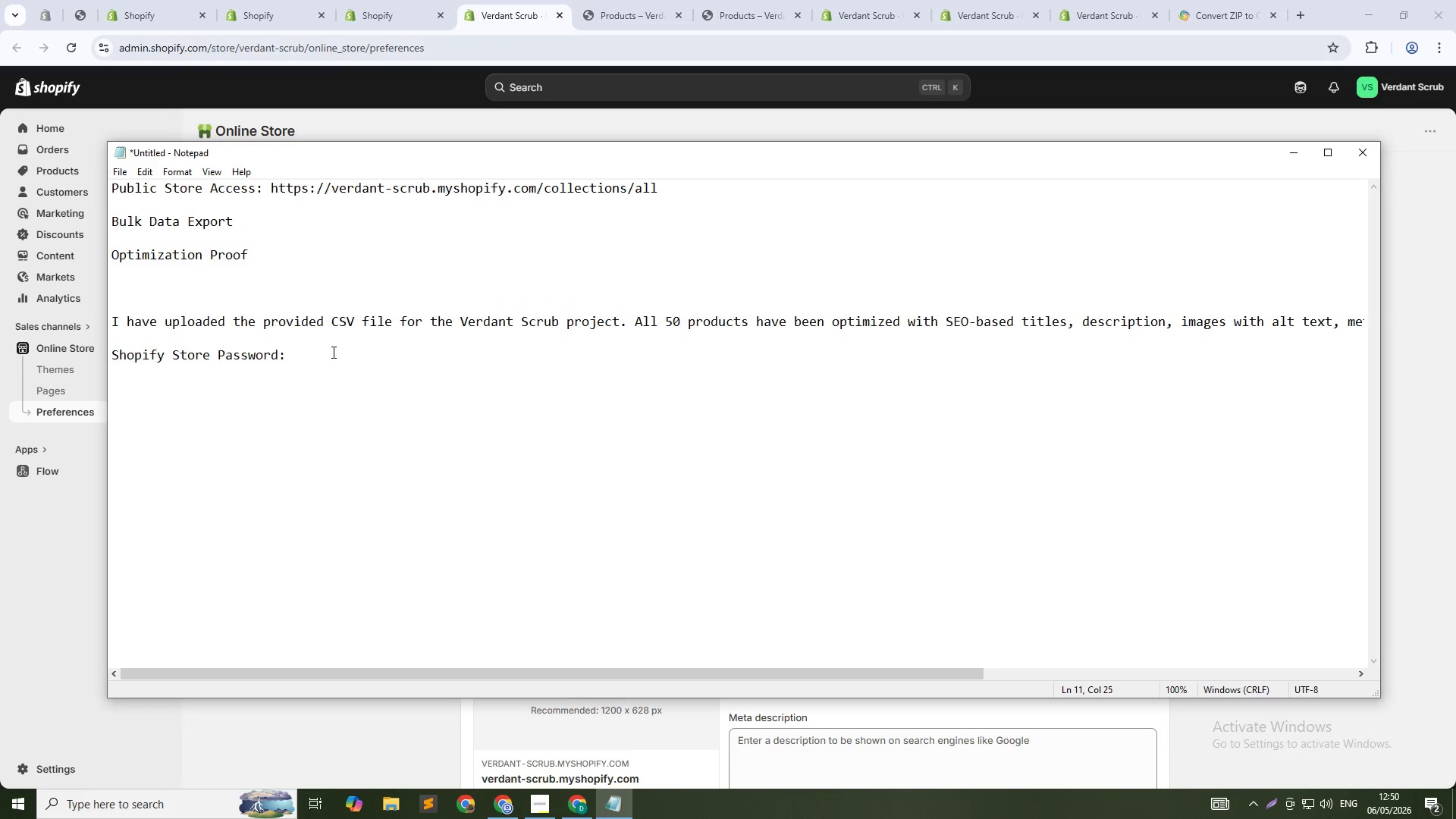 
key(Control+V)
 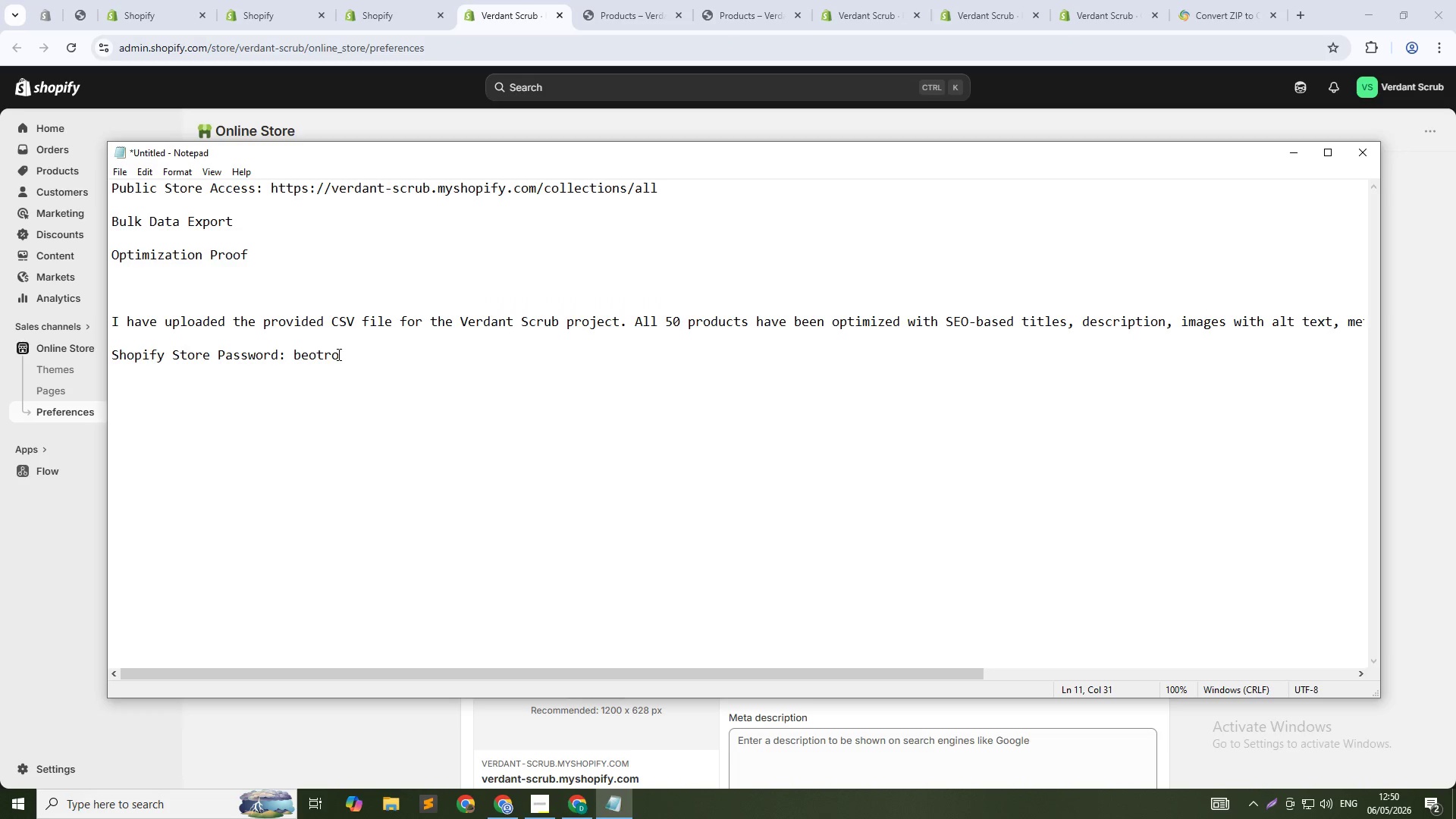 
key(Alt+Tab)
 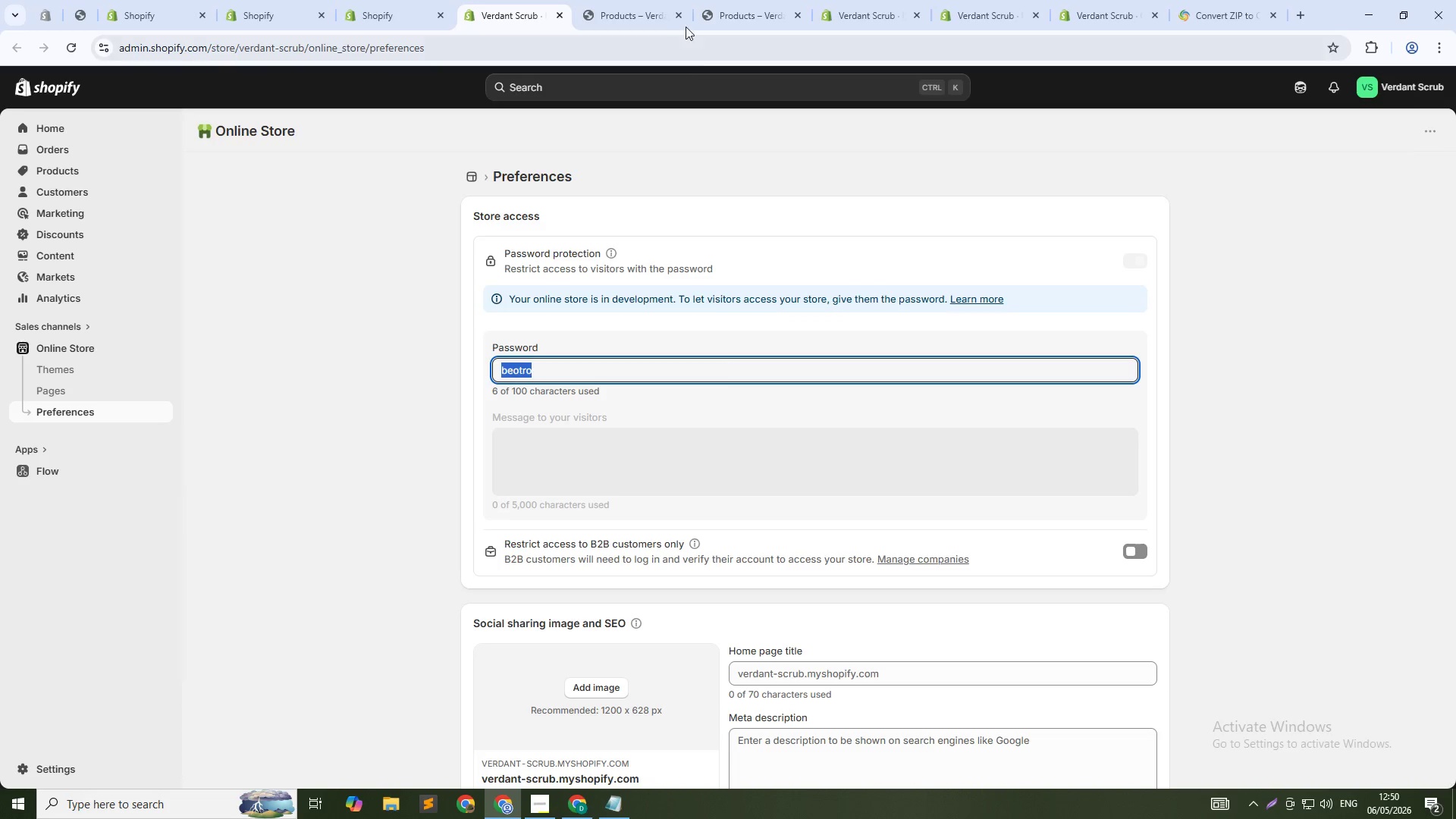 
left_click([647, 0])
 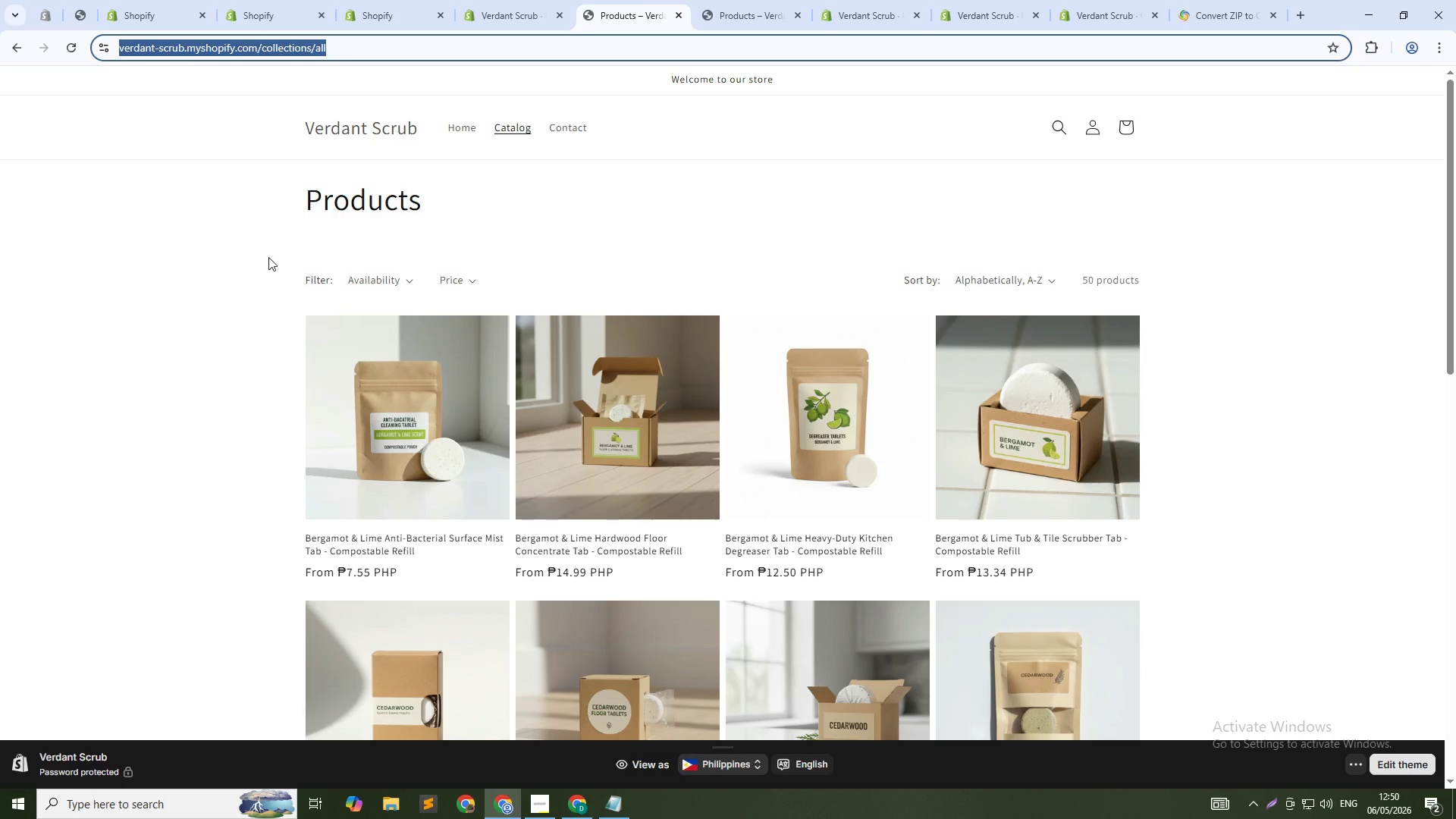 
left_click([175, 281])
 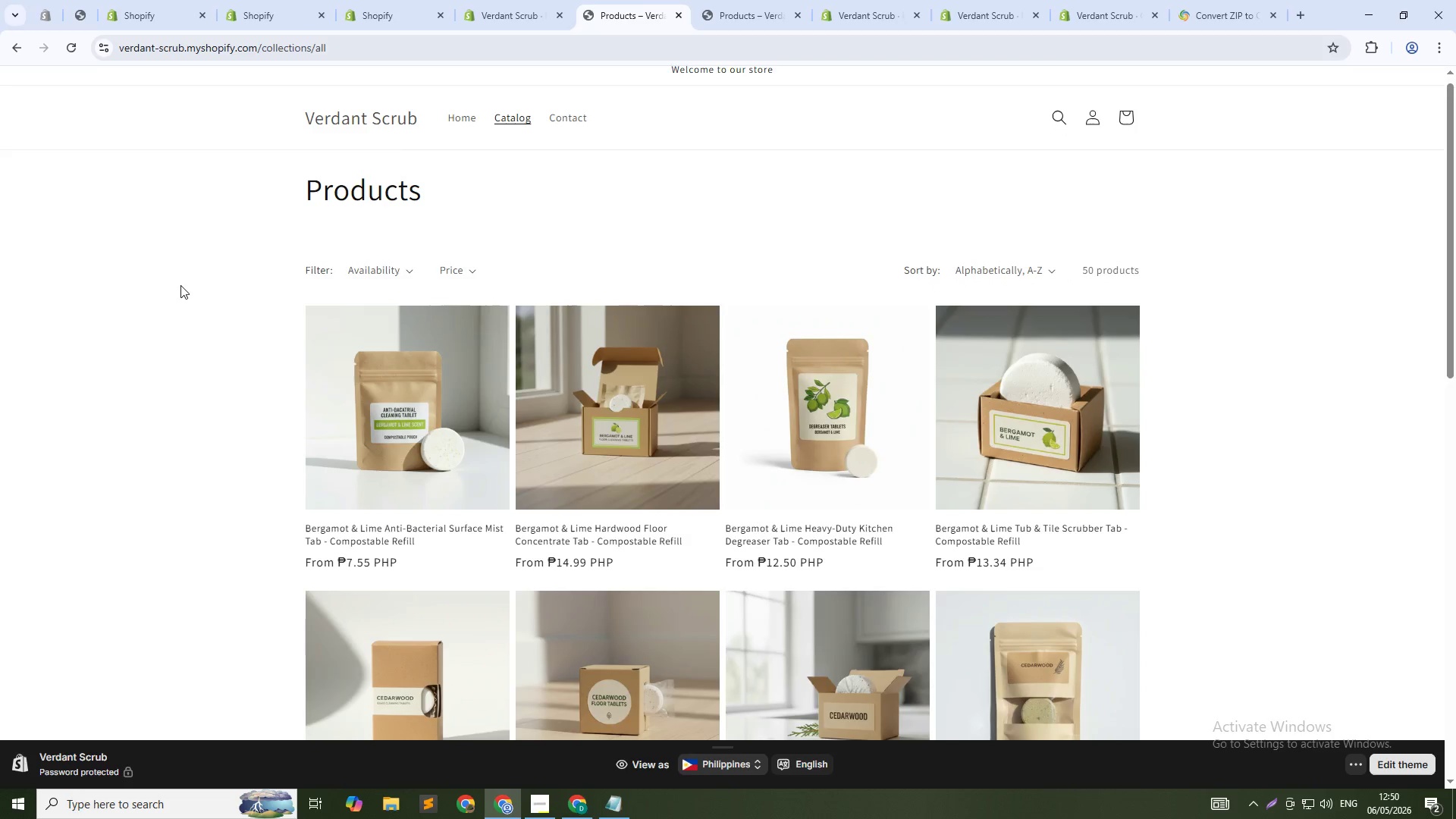 
scroll: coordinate [180, 285], scroll_direction: down, amount: 5.0
 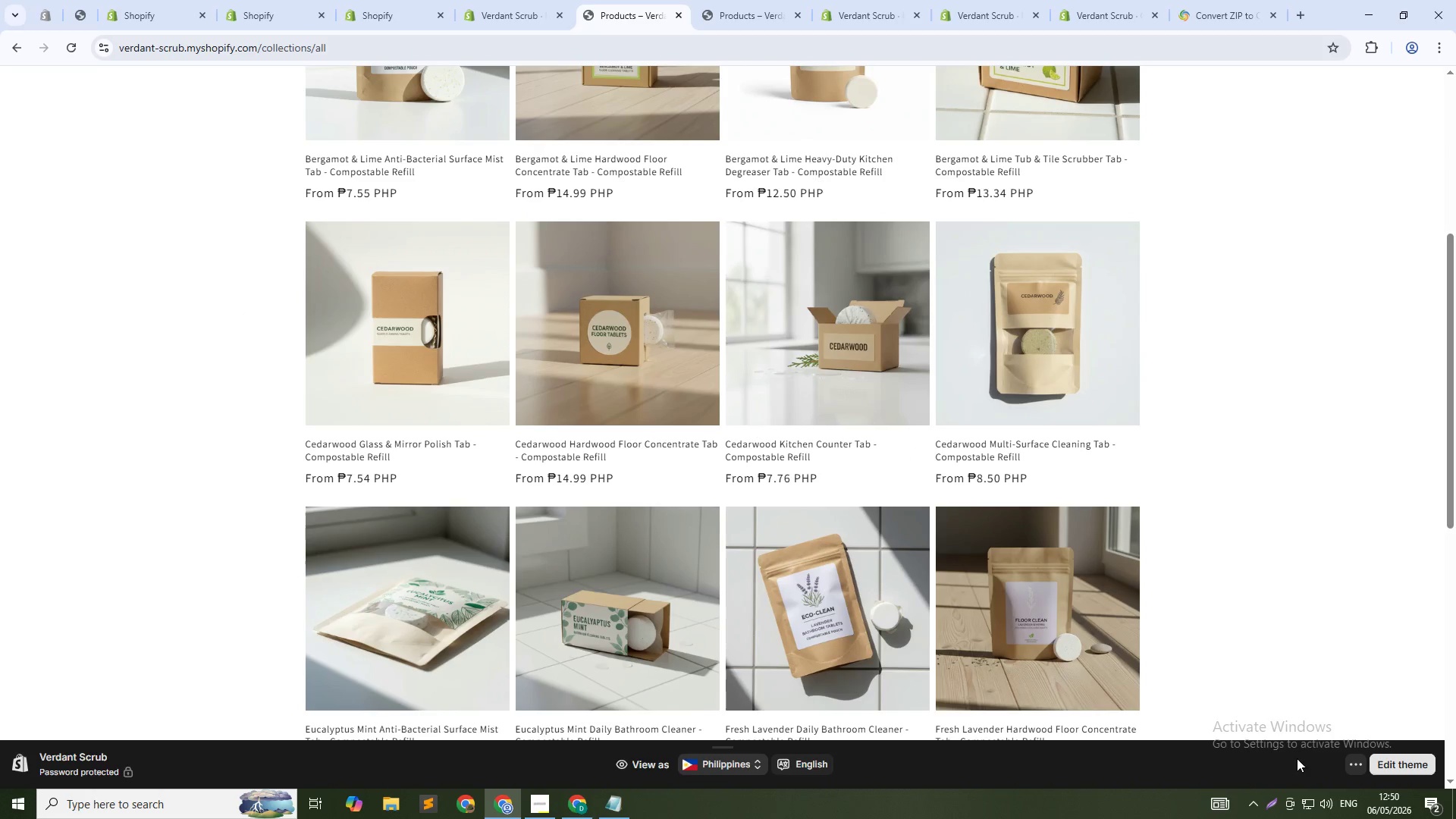 
left_click([1354, 762])
 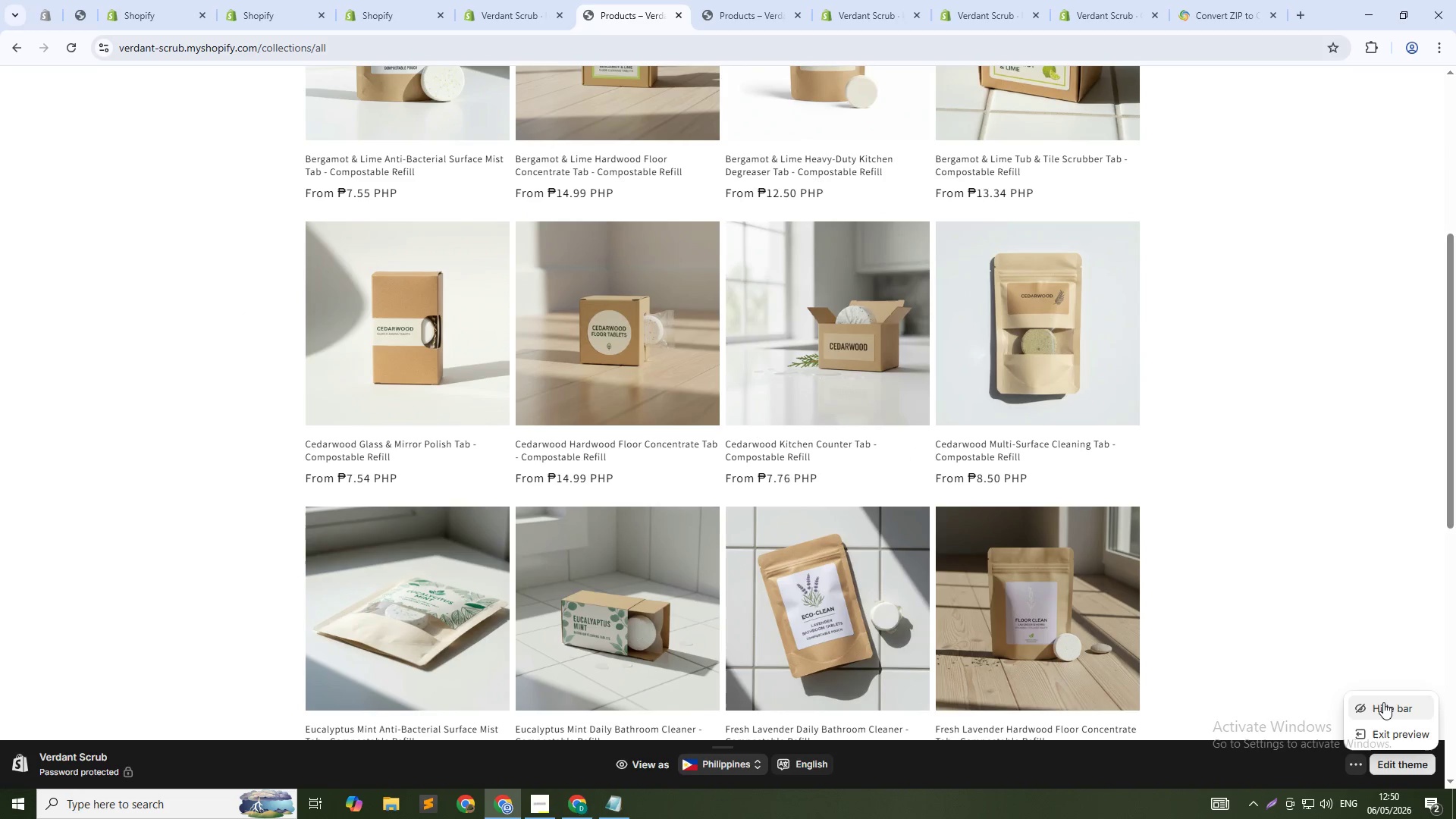 
left_click([1383, 705])
 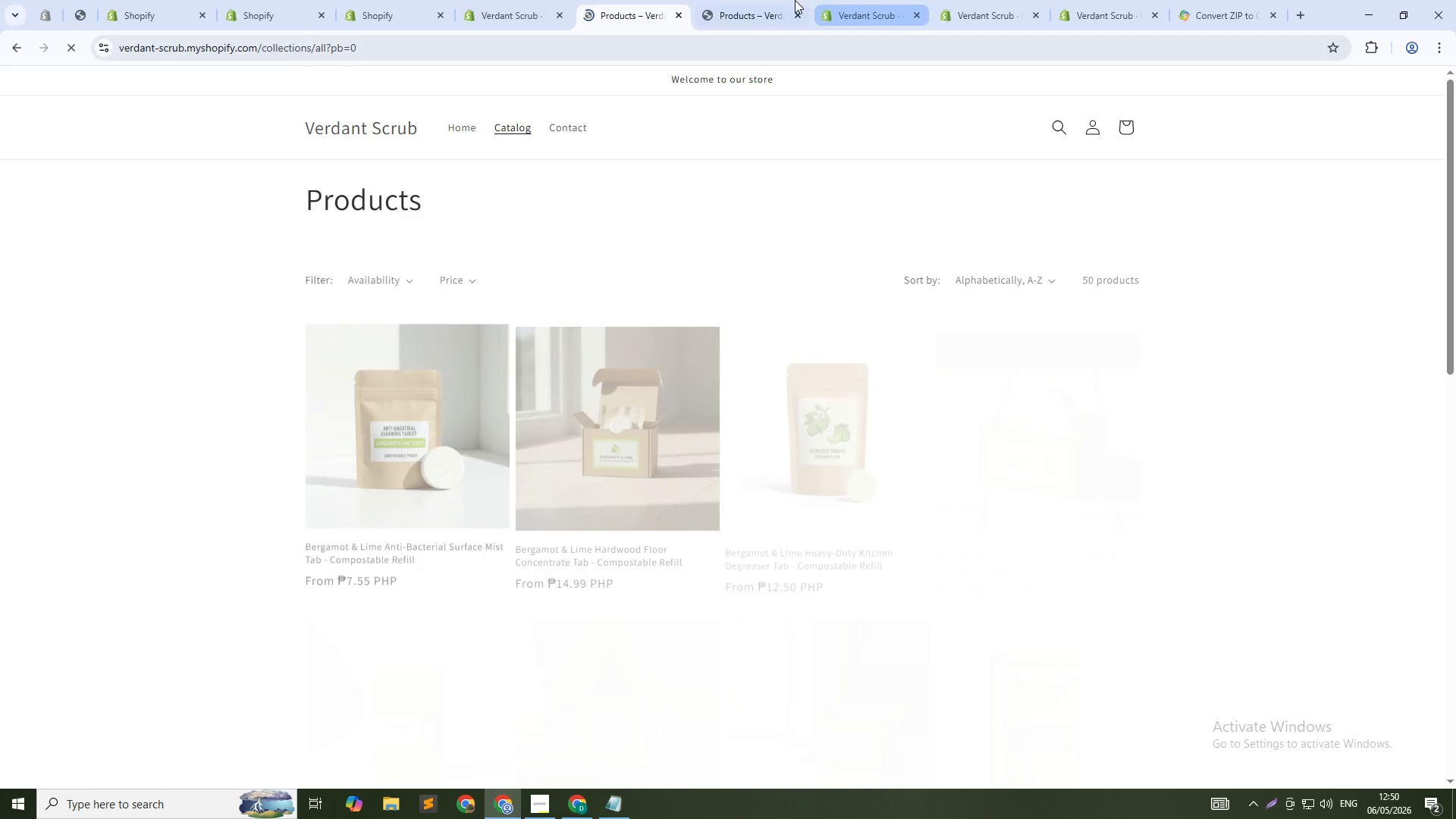 
middle_click([761, 0])
 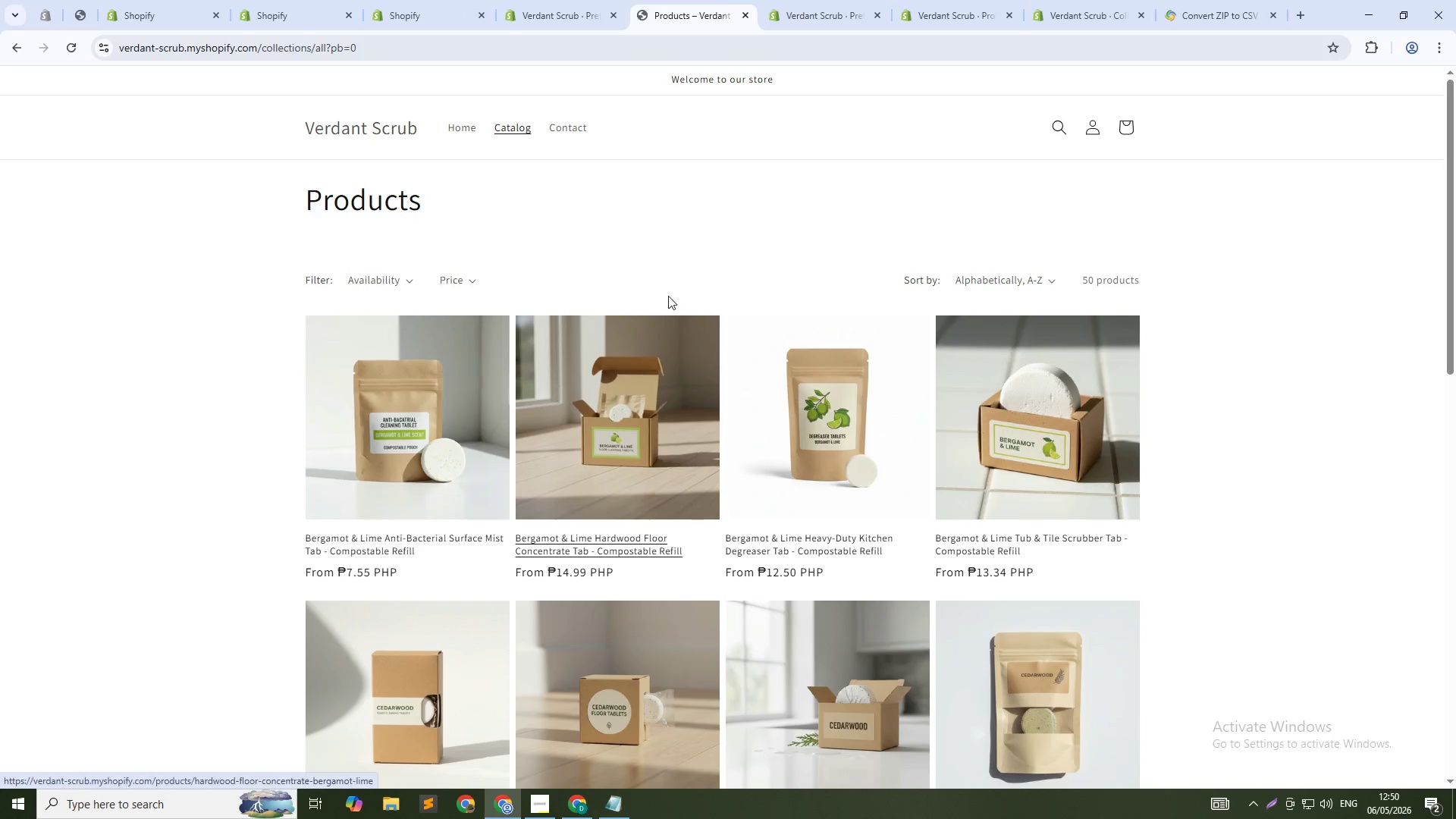 
left_click([786, 0])
 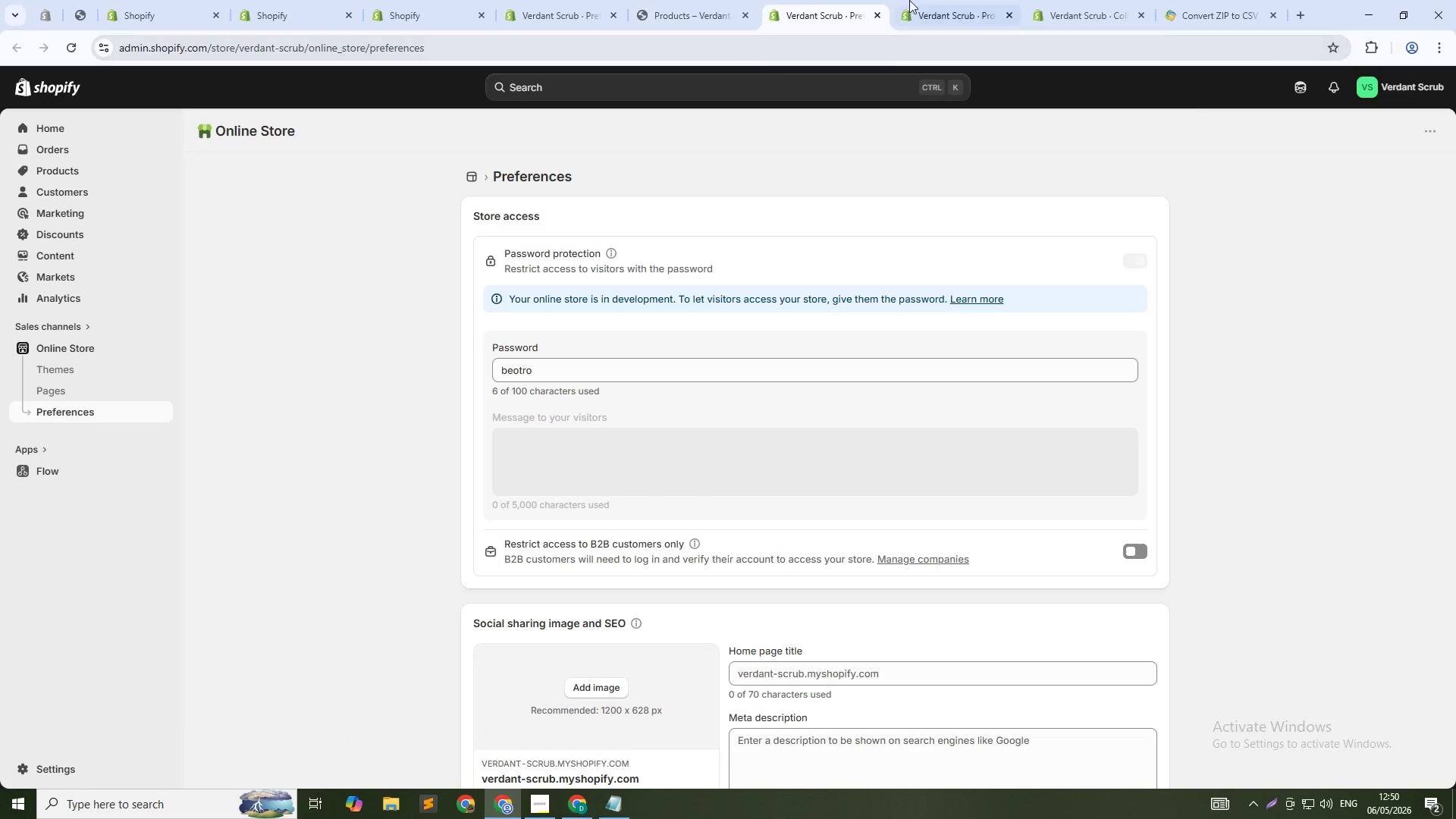 
left_click([933, 0])
 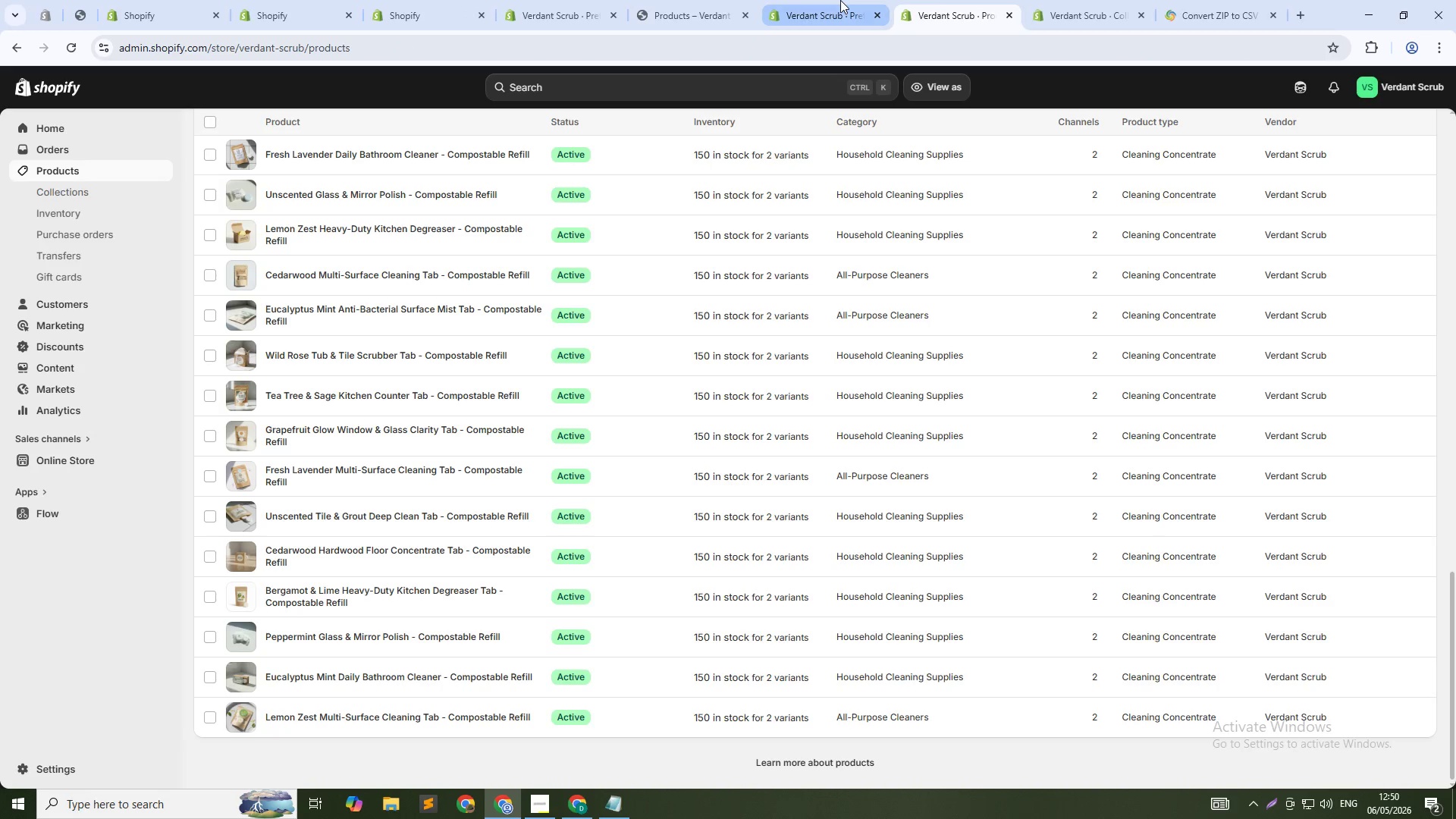 
left_click_drag(start_coordinate=[840, 0], to_coordinate=[670, 0])
 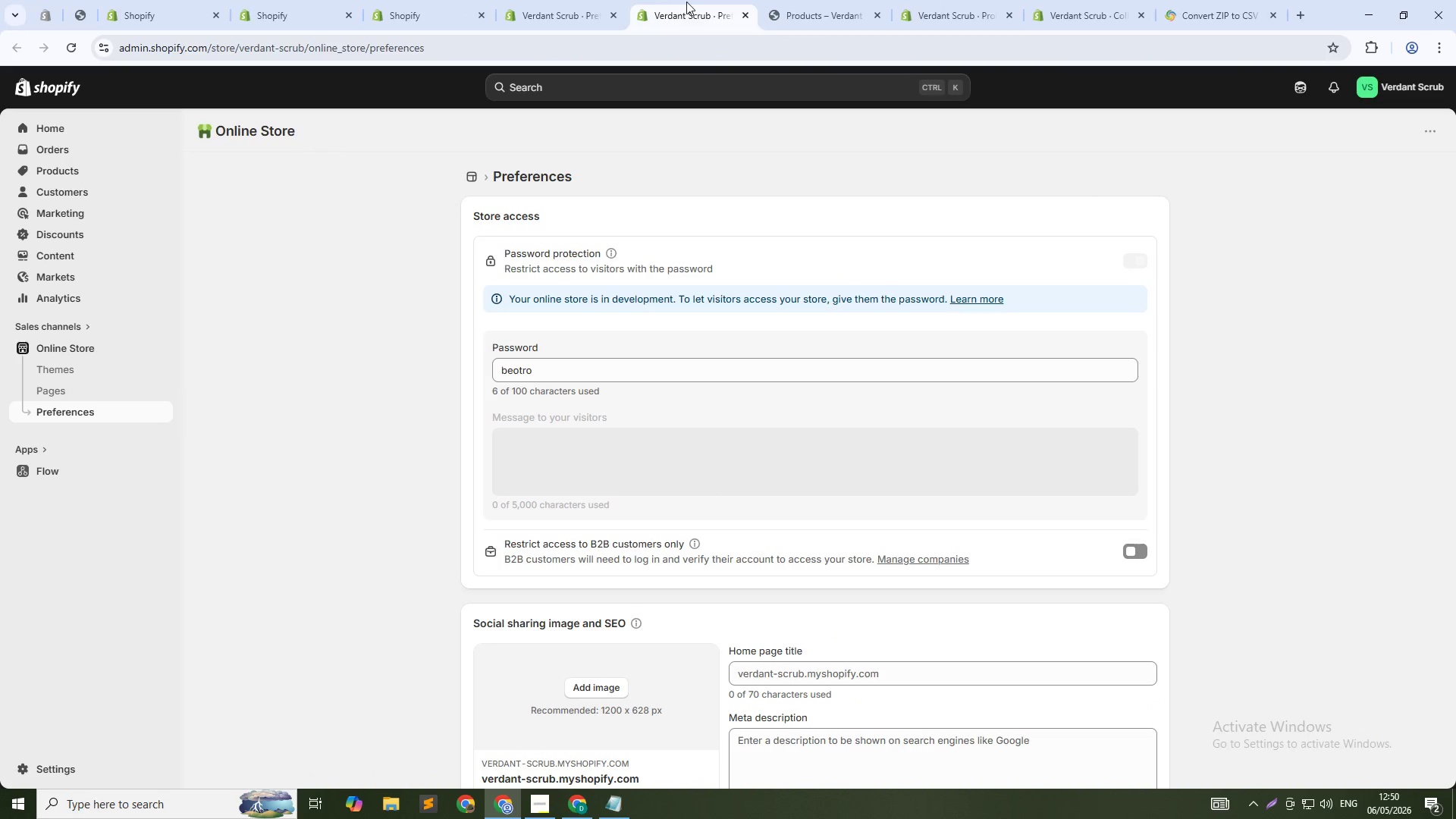 
middle_click([689, 2])
 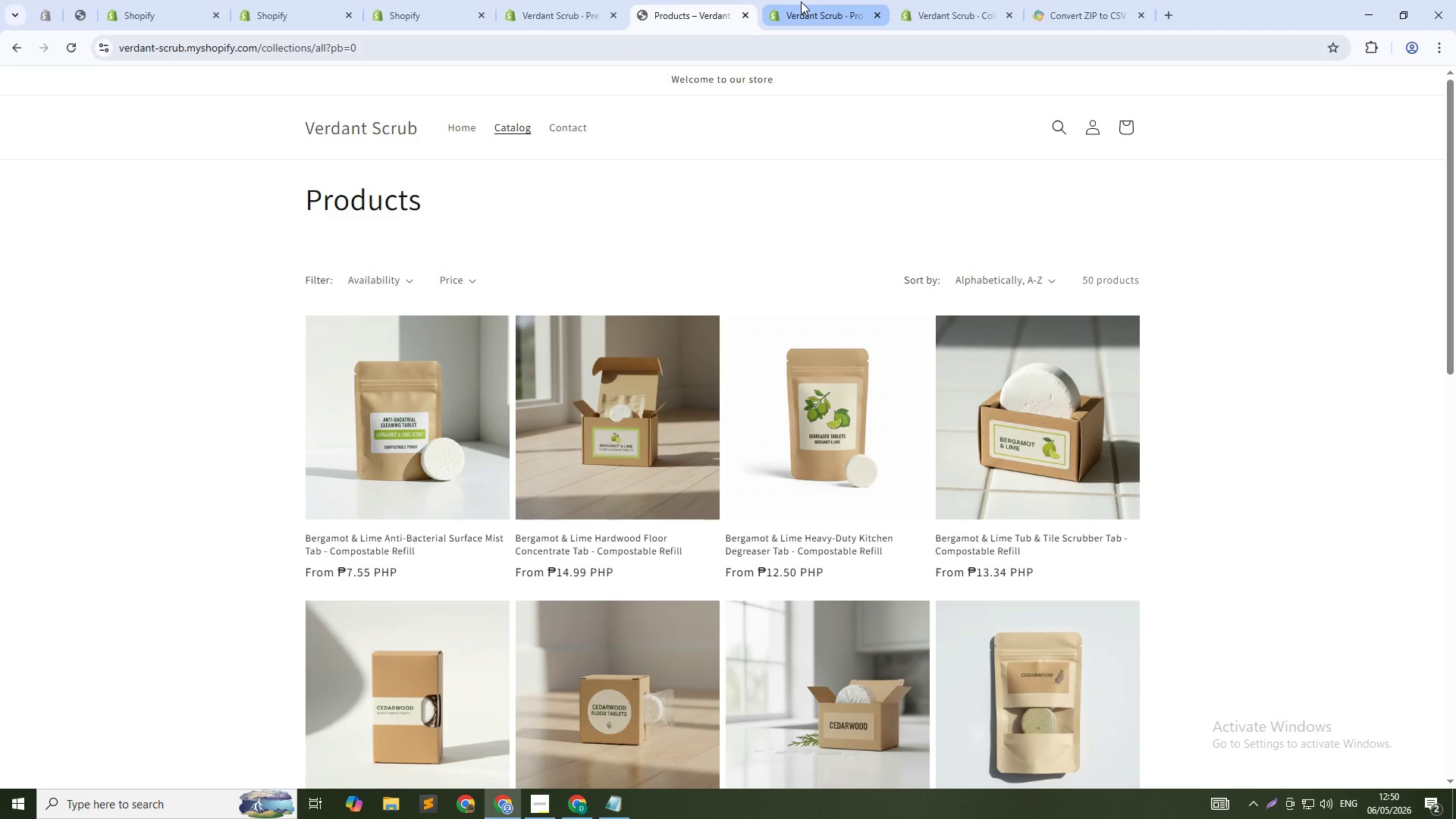 
left_click([801, 2])
 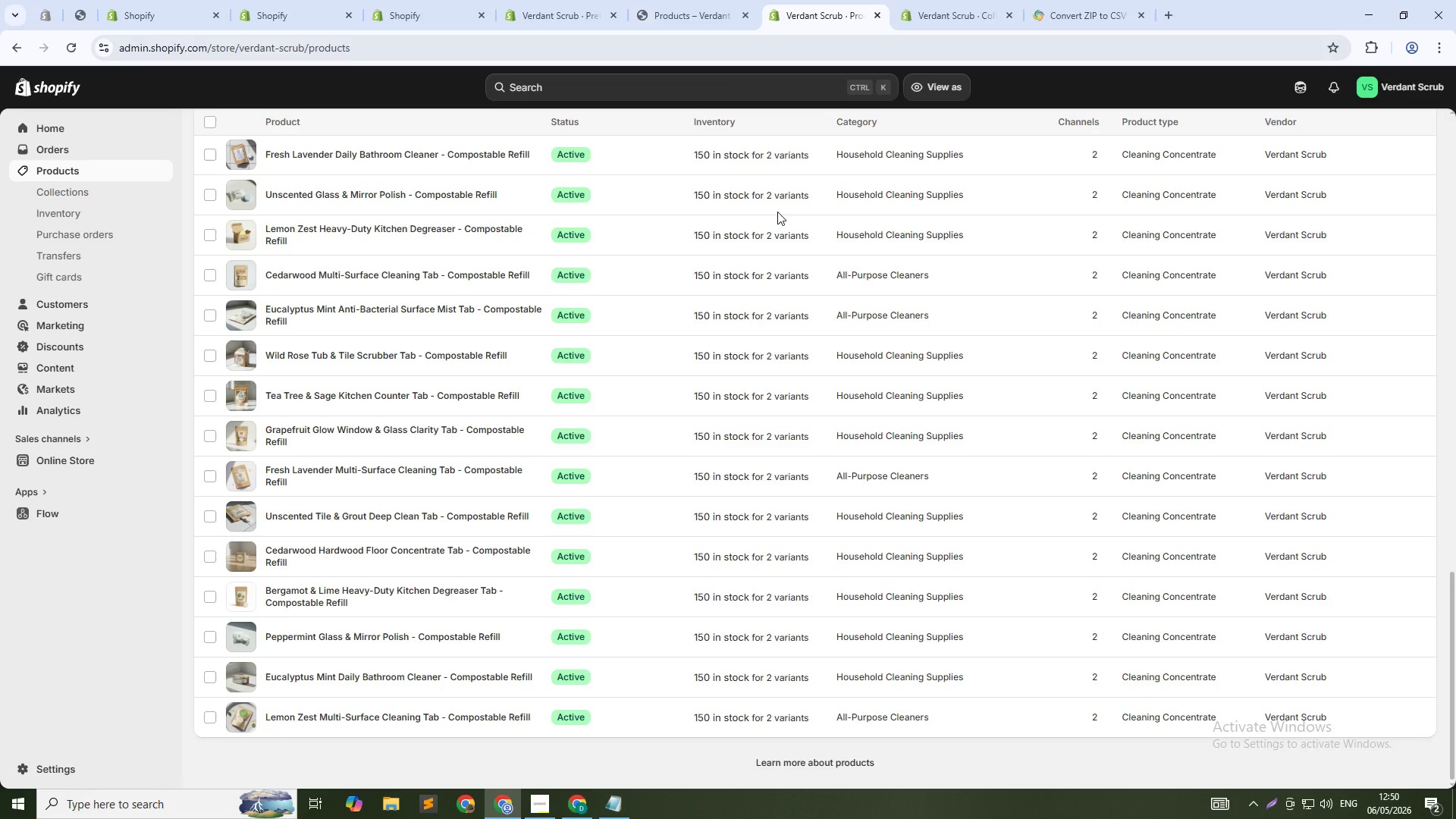 
scroll: coordinate [662, 388], scroll_direction: up, amount: 26.0
 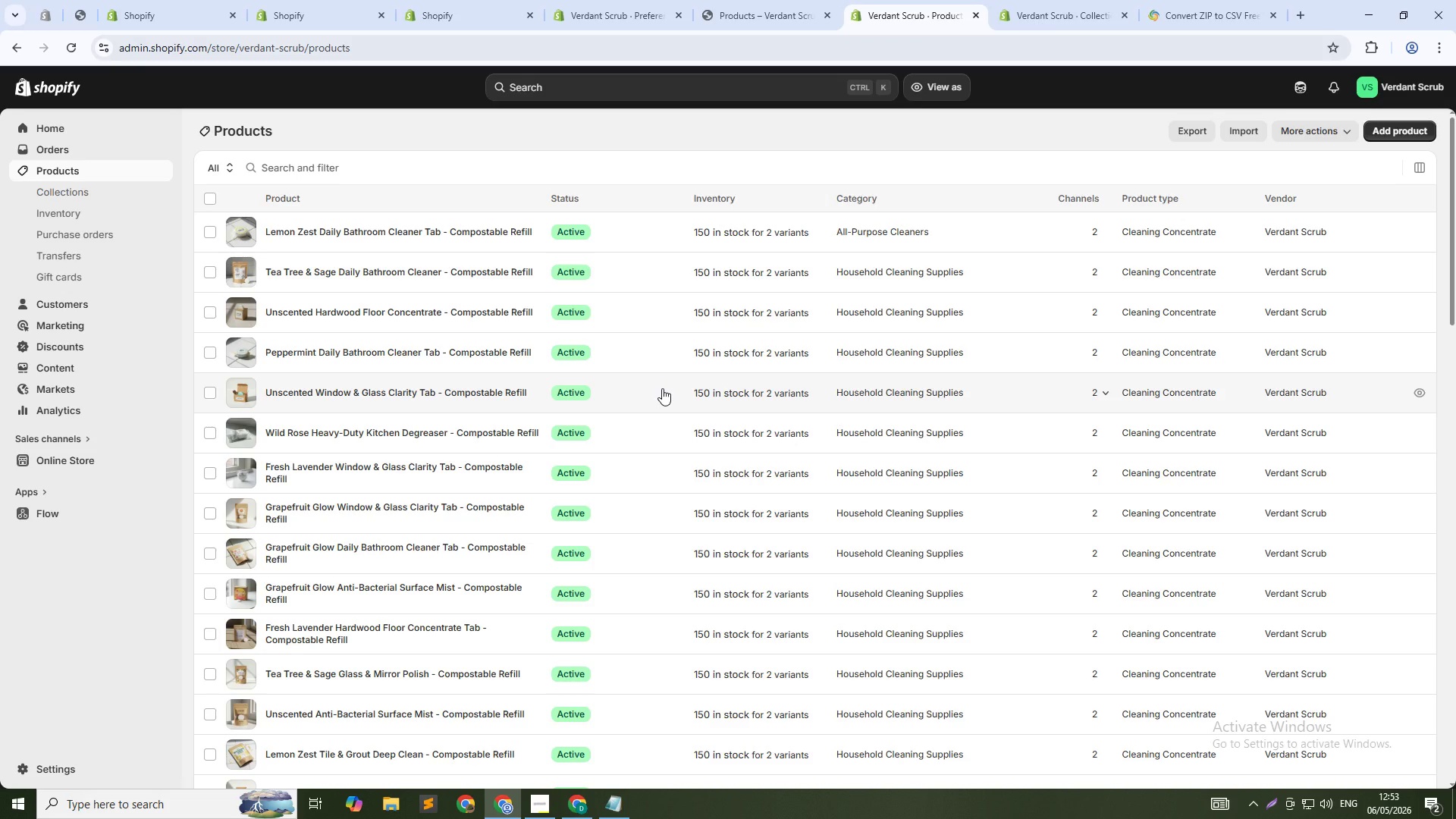 
wait(177.81)
 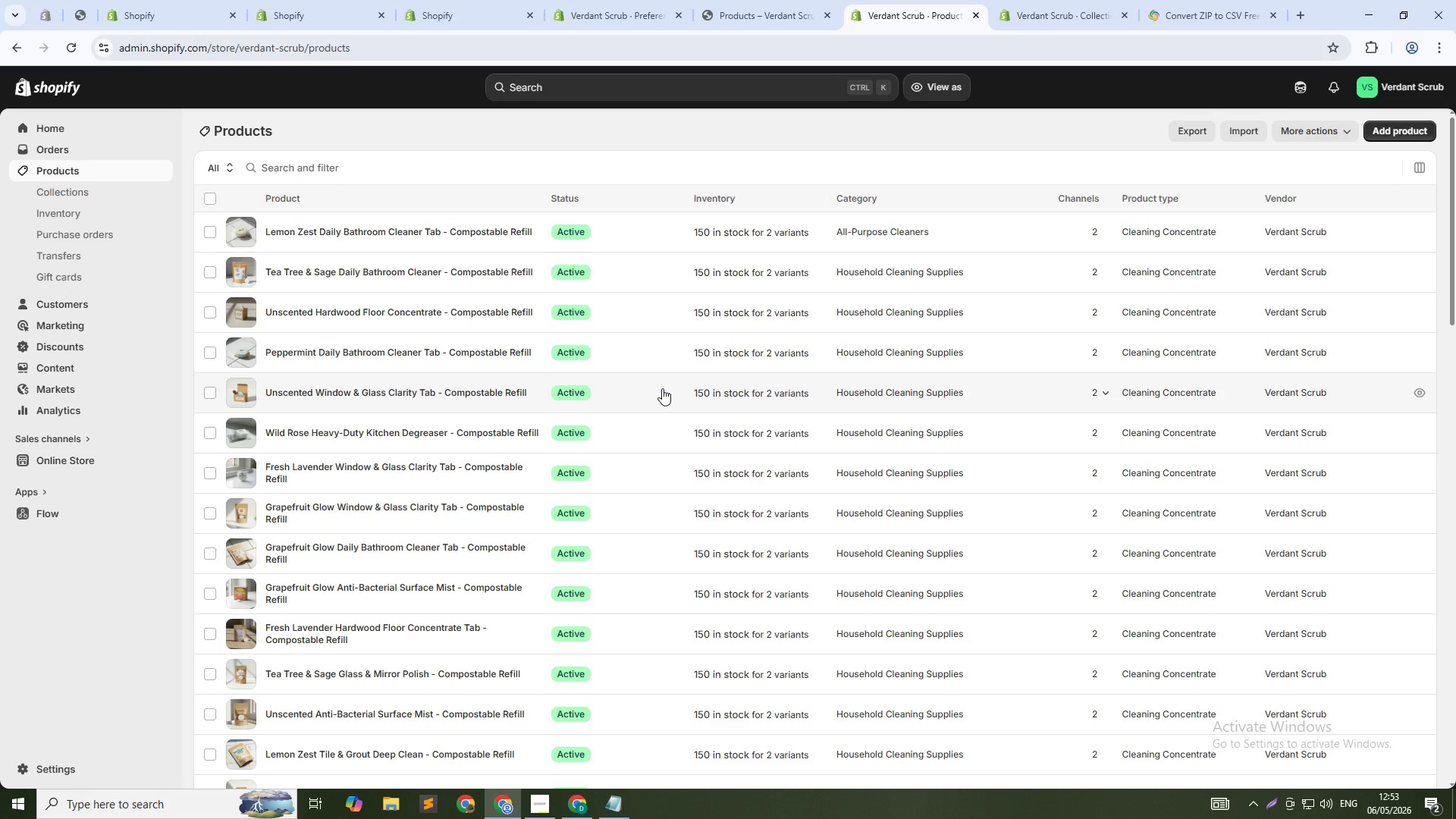 
key(Alt+Tab)
 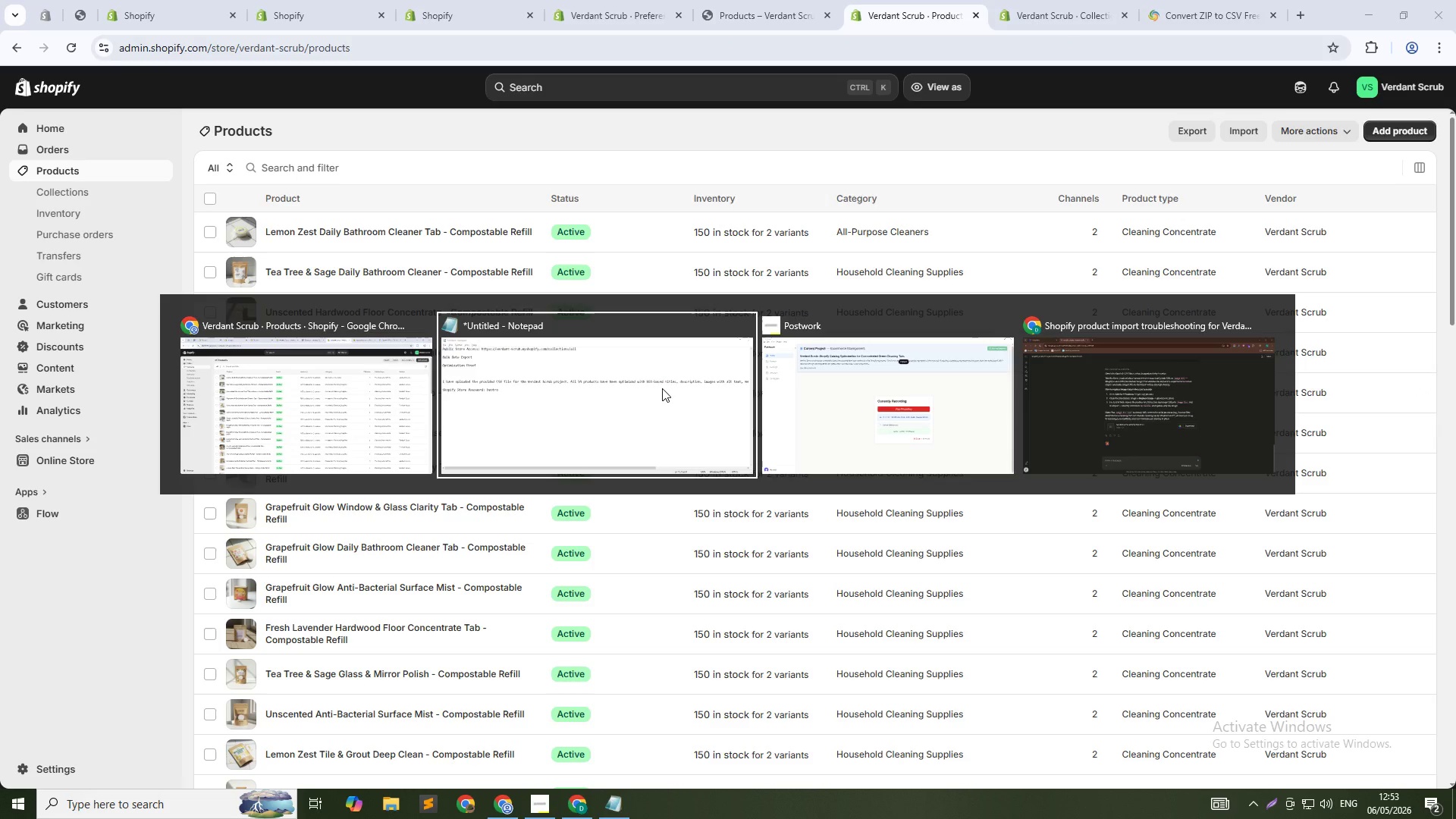 
key(Alt+Tab)